 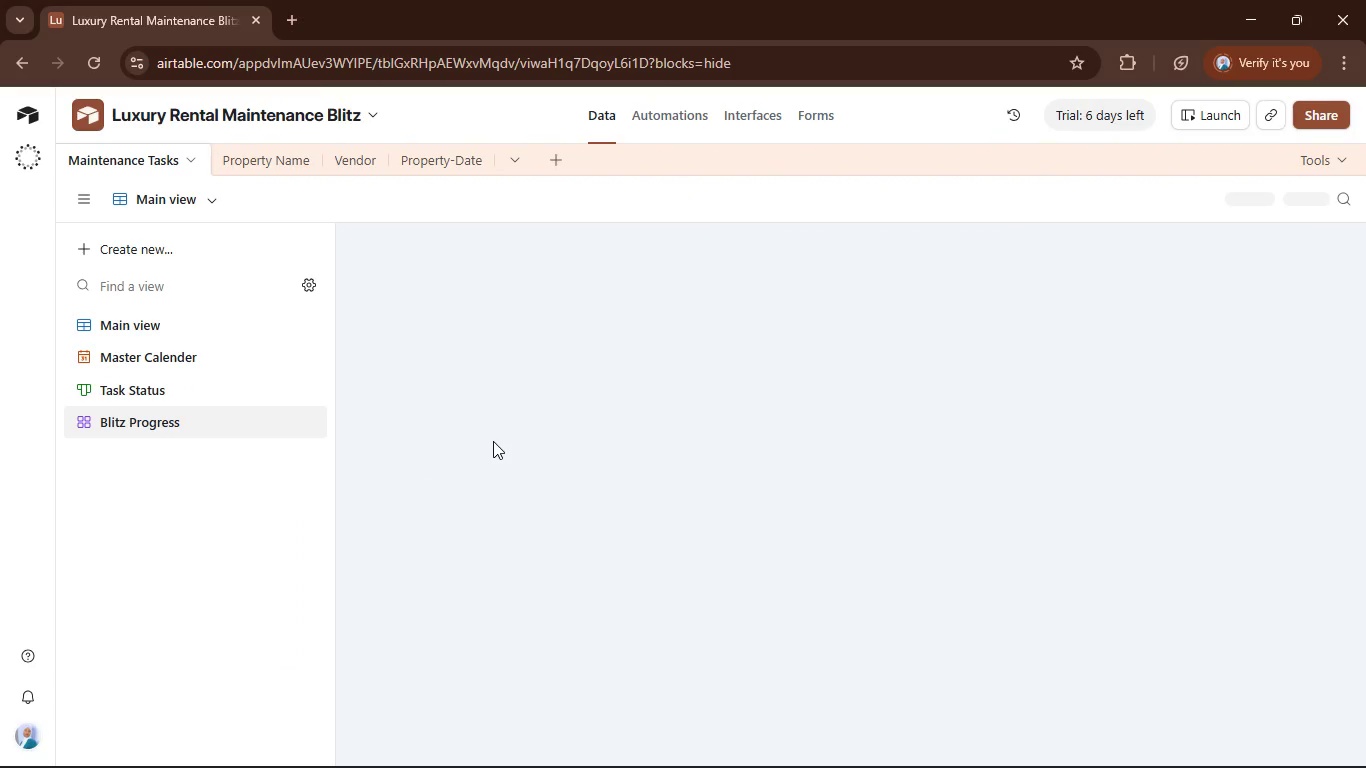 
mouse_move([1009, 201])
 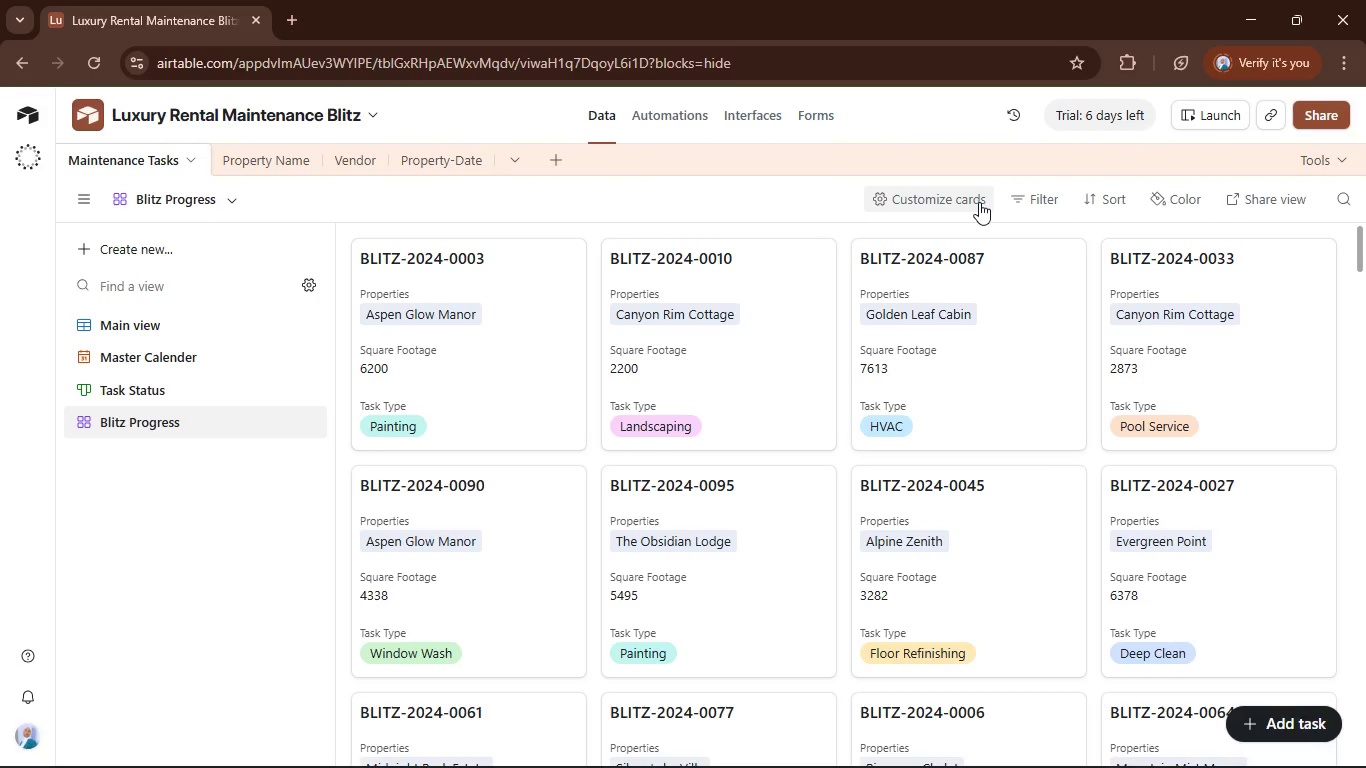 
left_click([979, 202])
 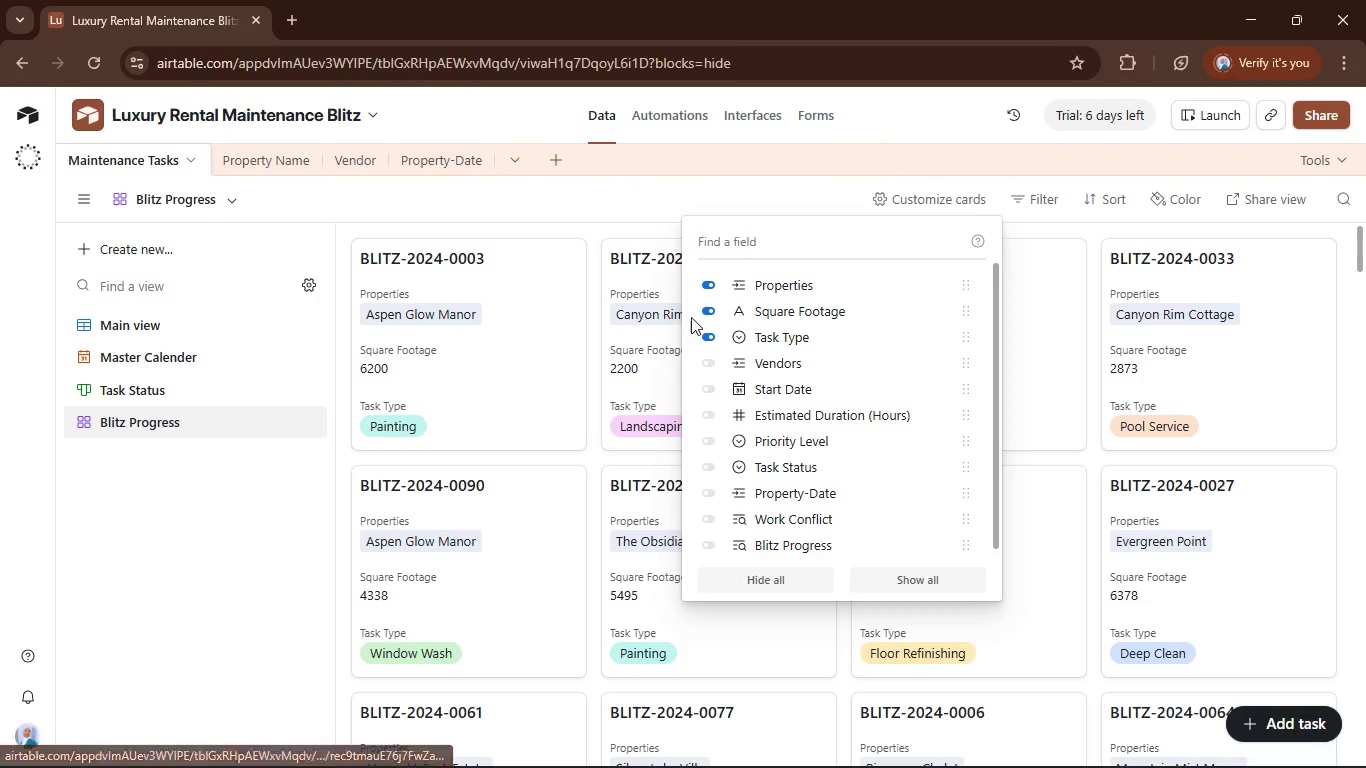 
left_click([703, 310])
 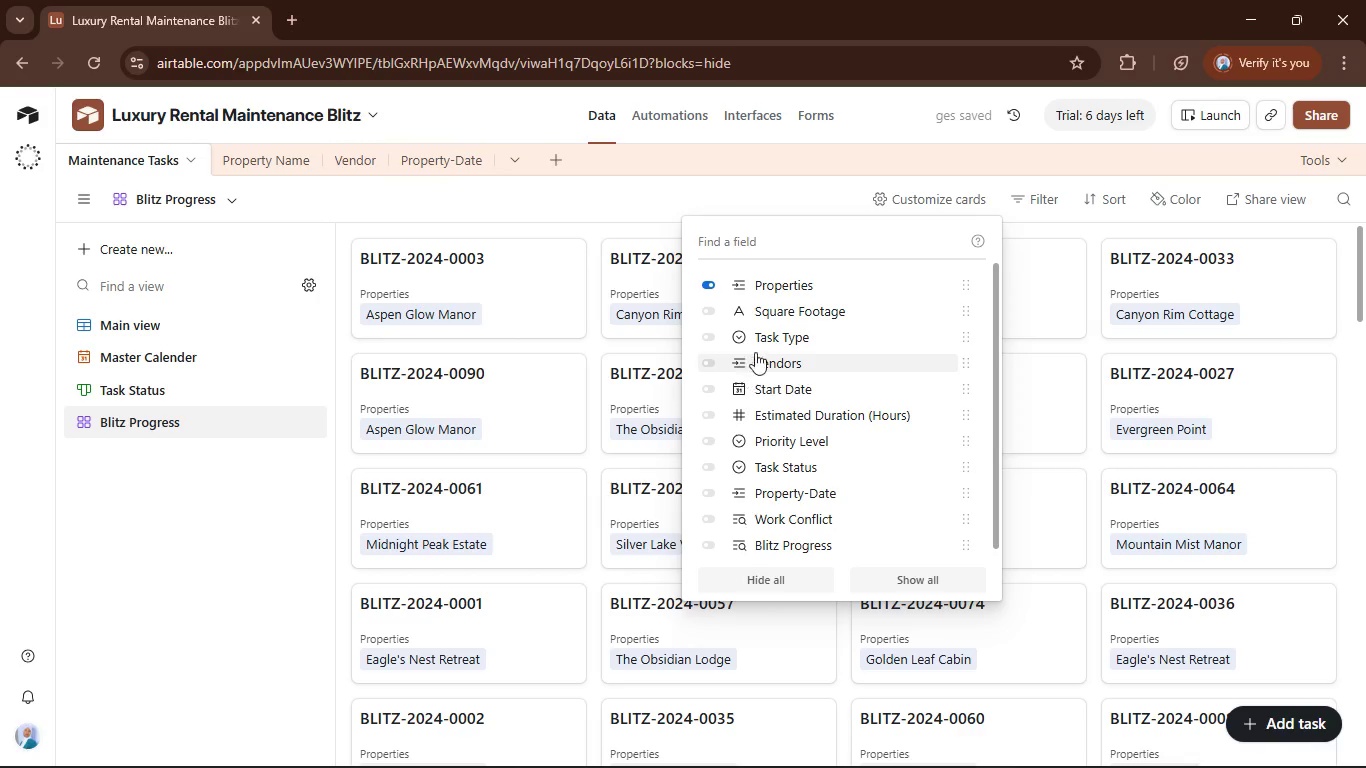 
scroll: coordinate [756, 351], scroll_direction: down, amount: 1.0
 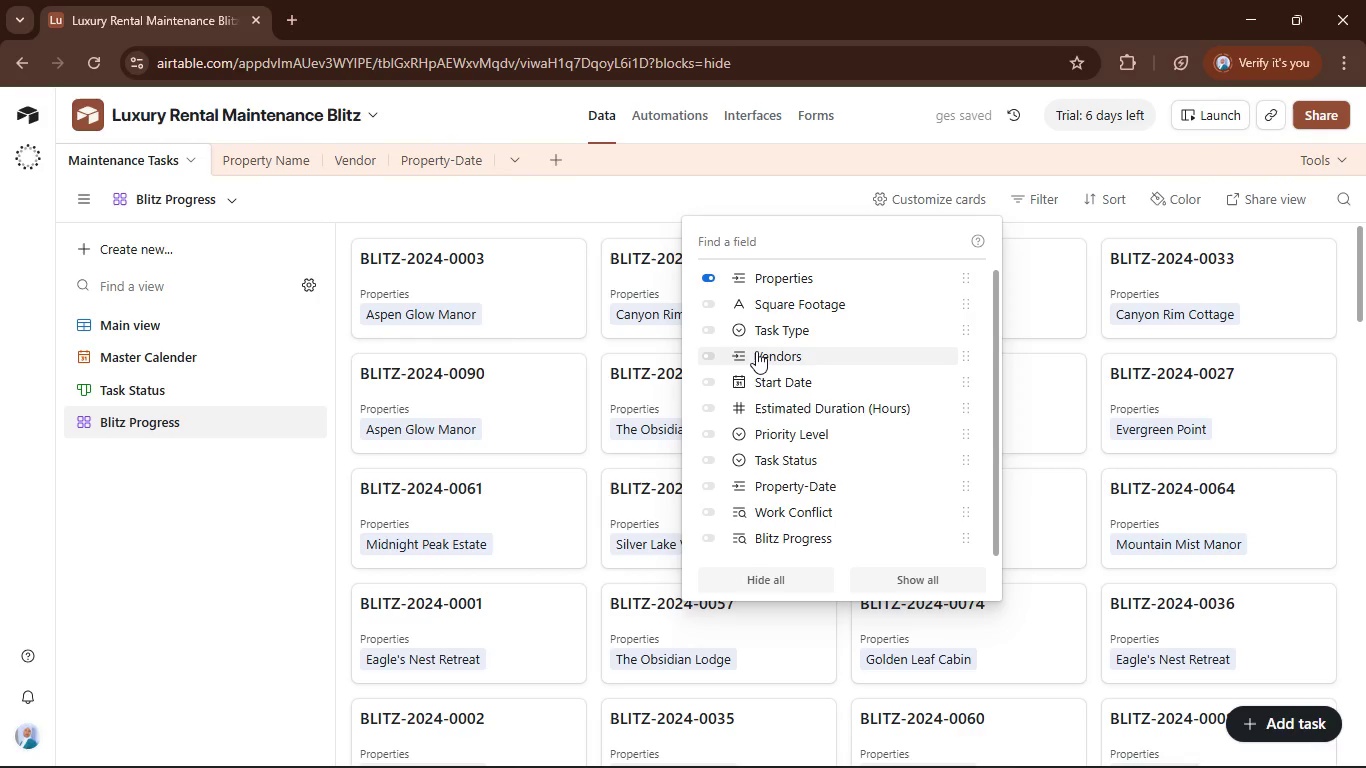 
scroll: coordinate [756, 351], scroll_direction: up, amount: 1.0
 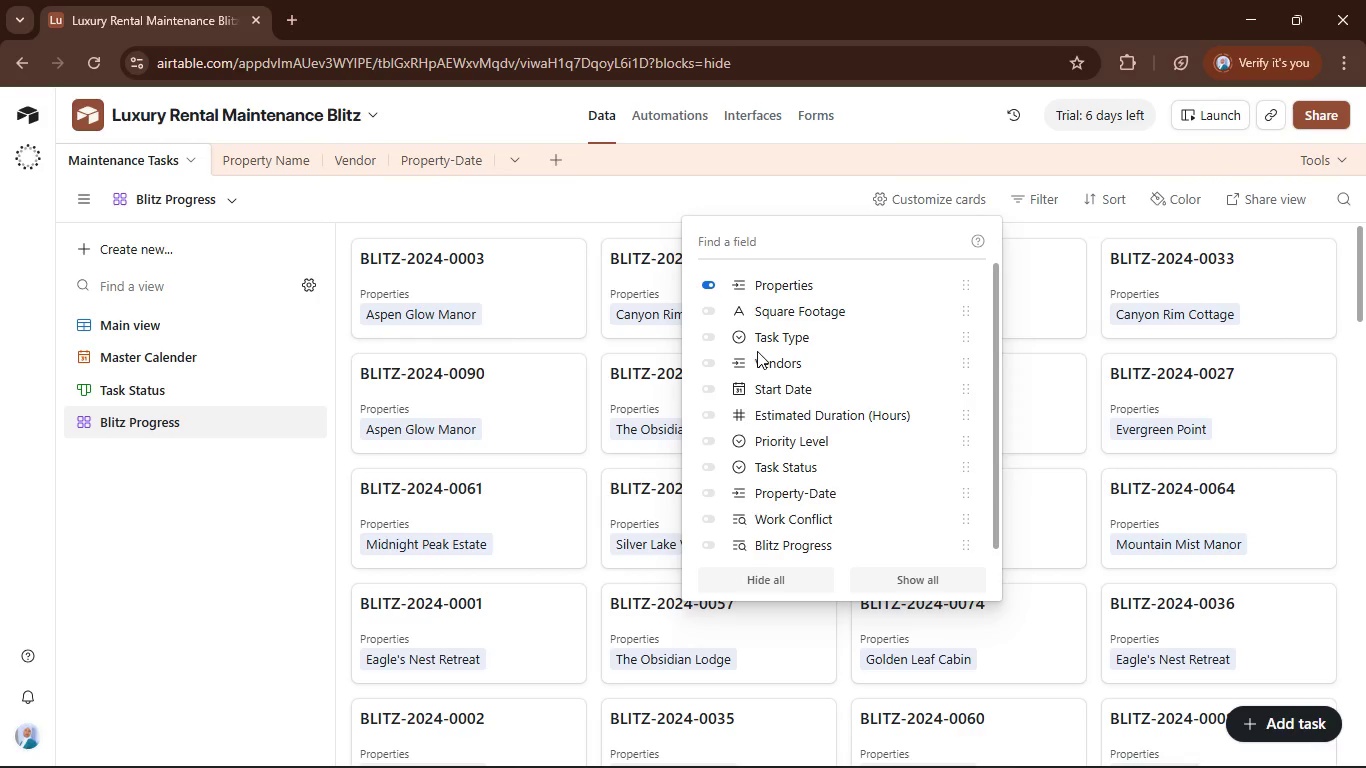 
scroll: coordinate [757, 351], scroll_direction: down, amount: 2.0
 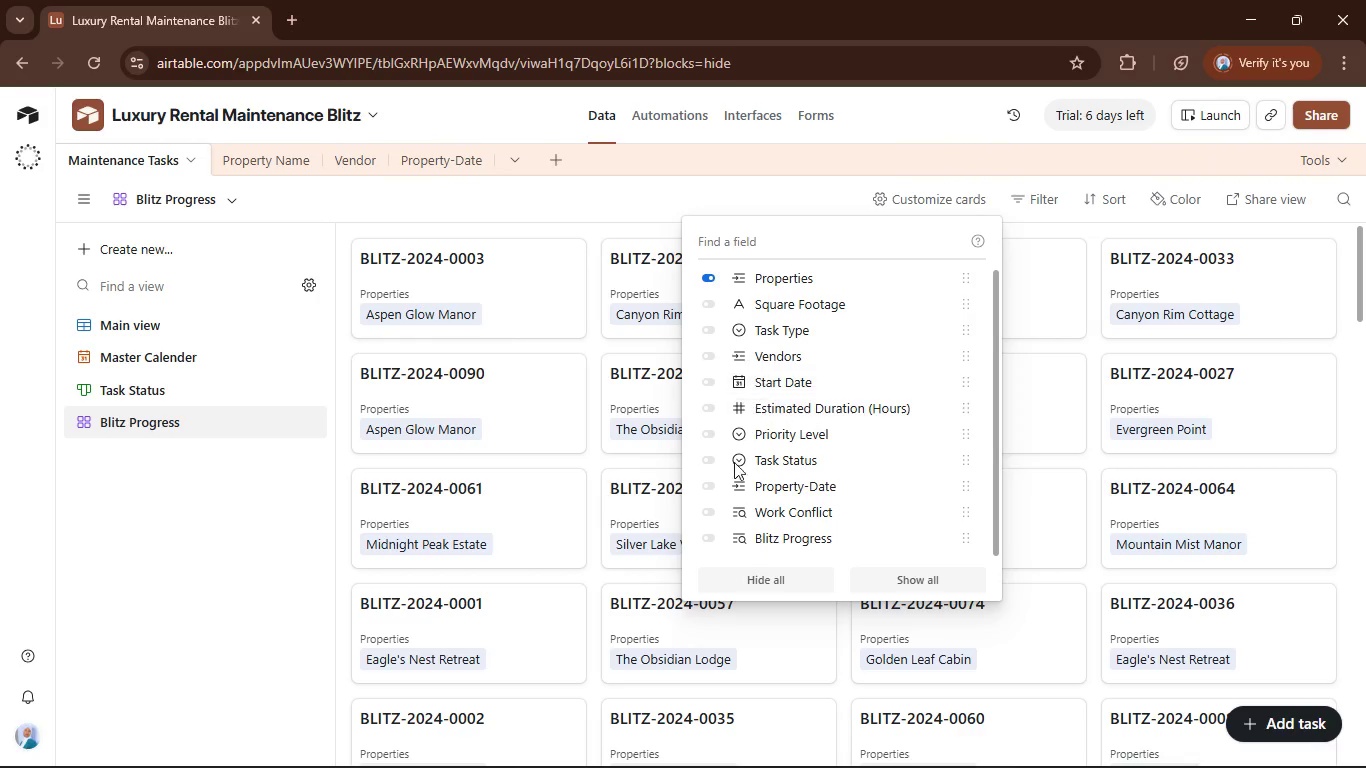 
scroll: coordinate [782, 460], scroll_direction: up, amount: 3.0
 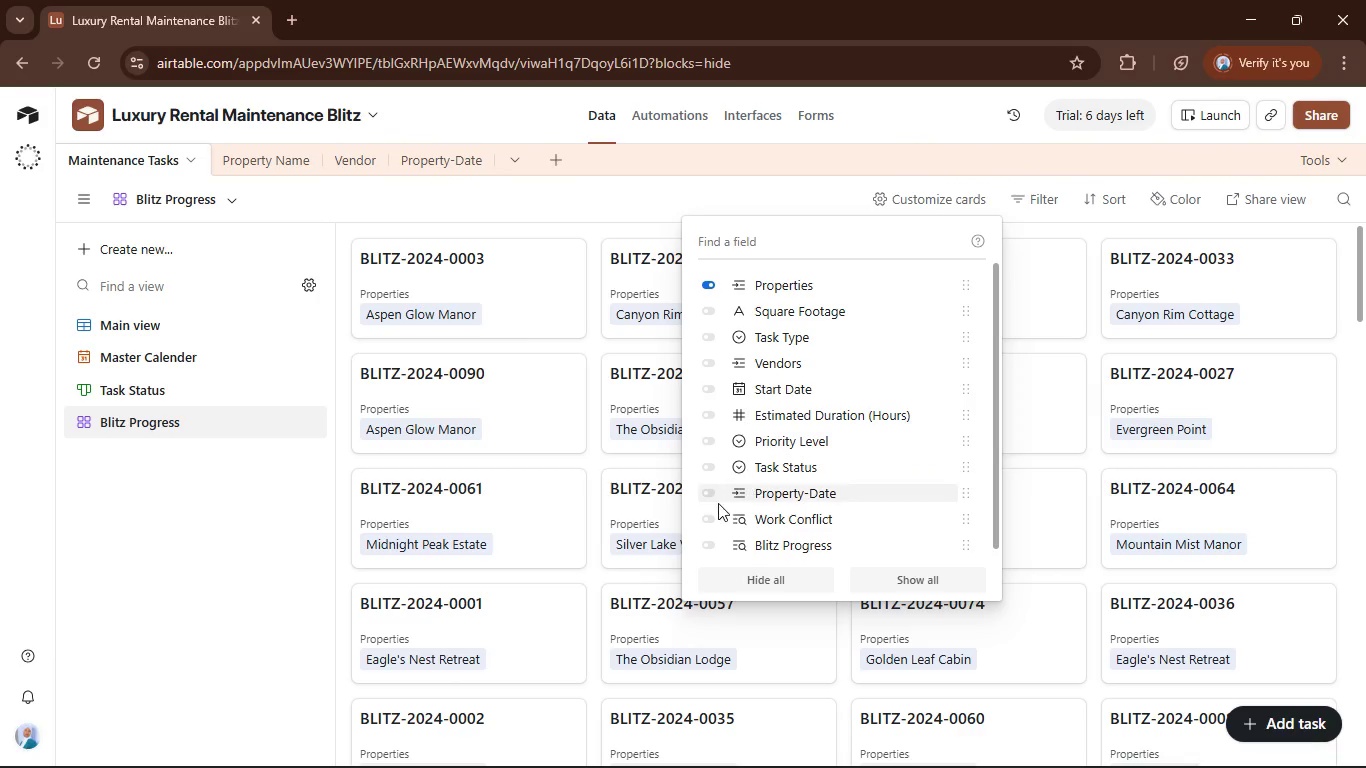 
left_click([698, 547])
 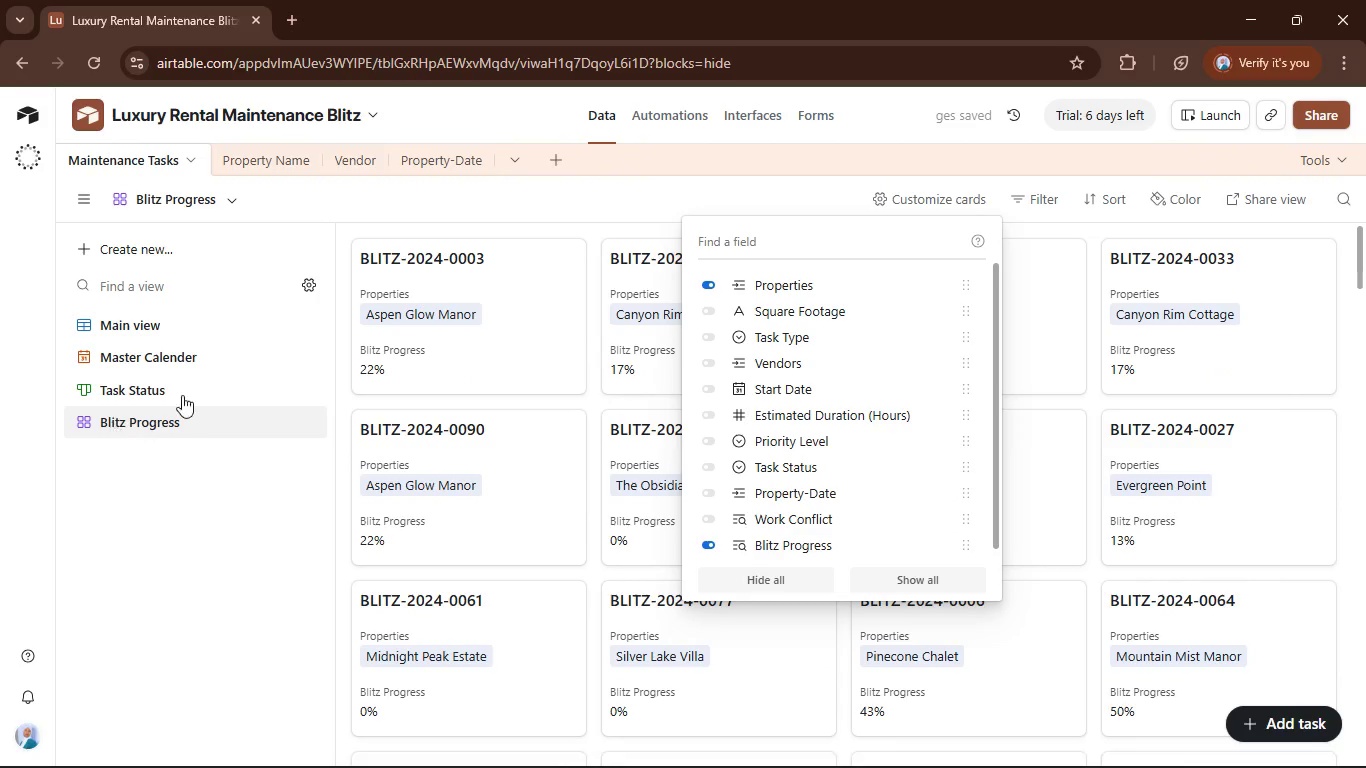 
left_click([191, 317])
 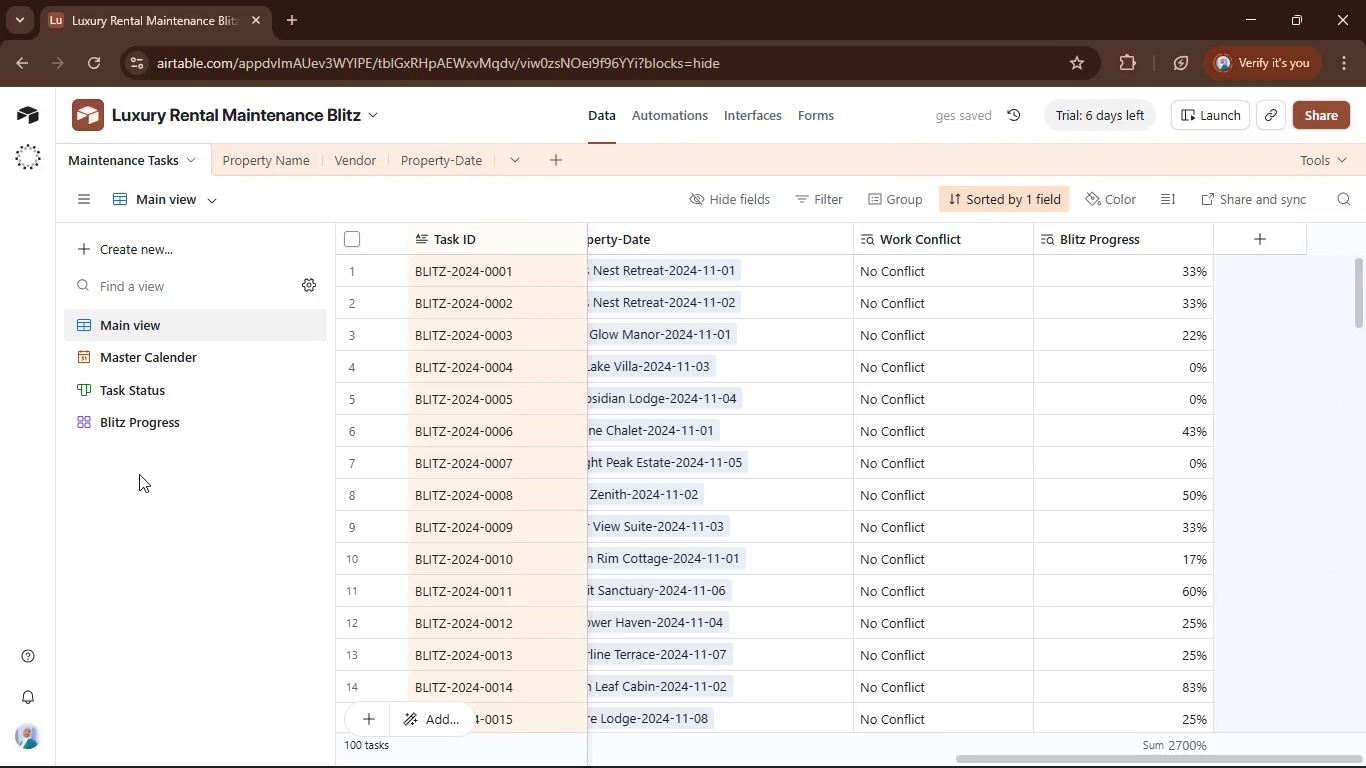 
left_click([148, 415])
 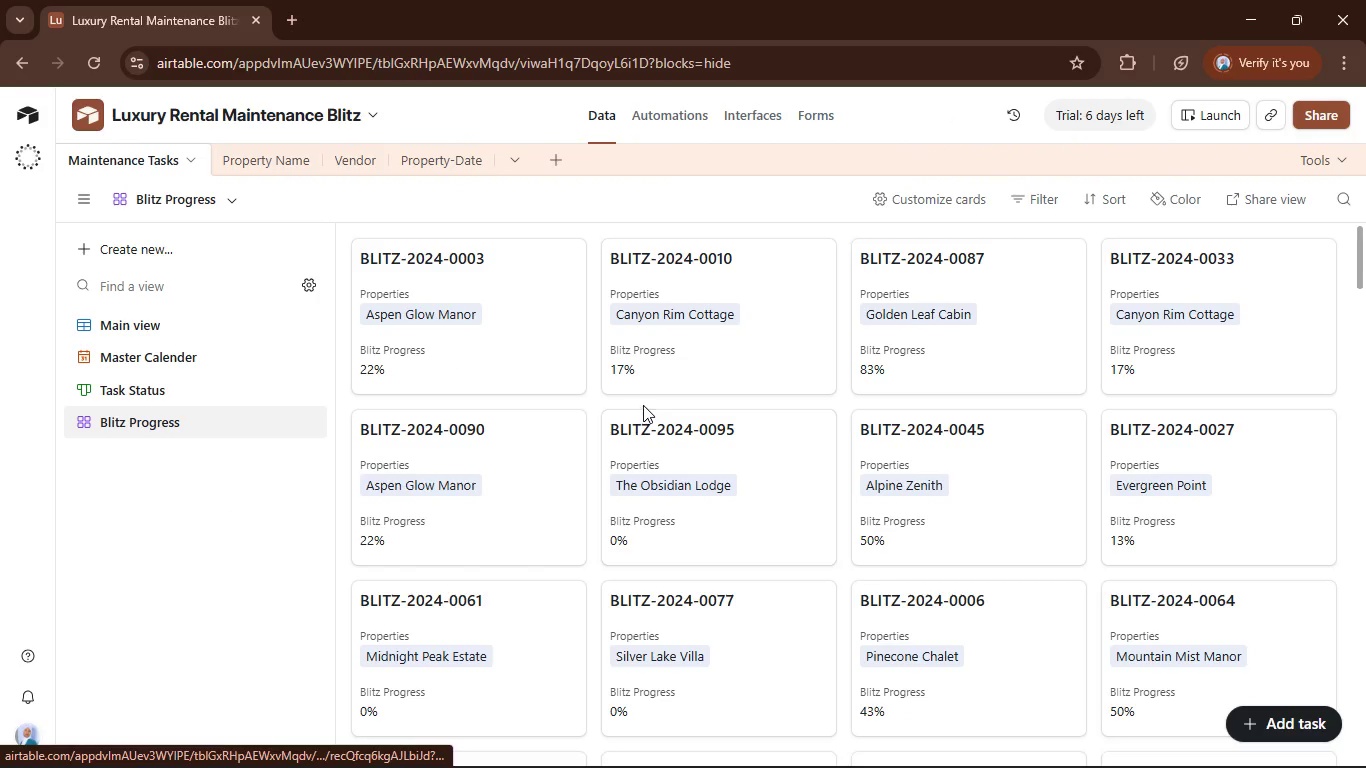 
scroll: coordinate [644, 403], scroll_direction: down, amount: 10.0
 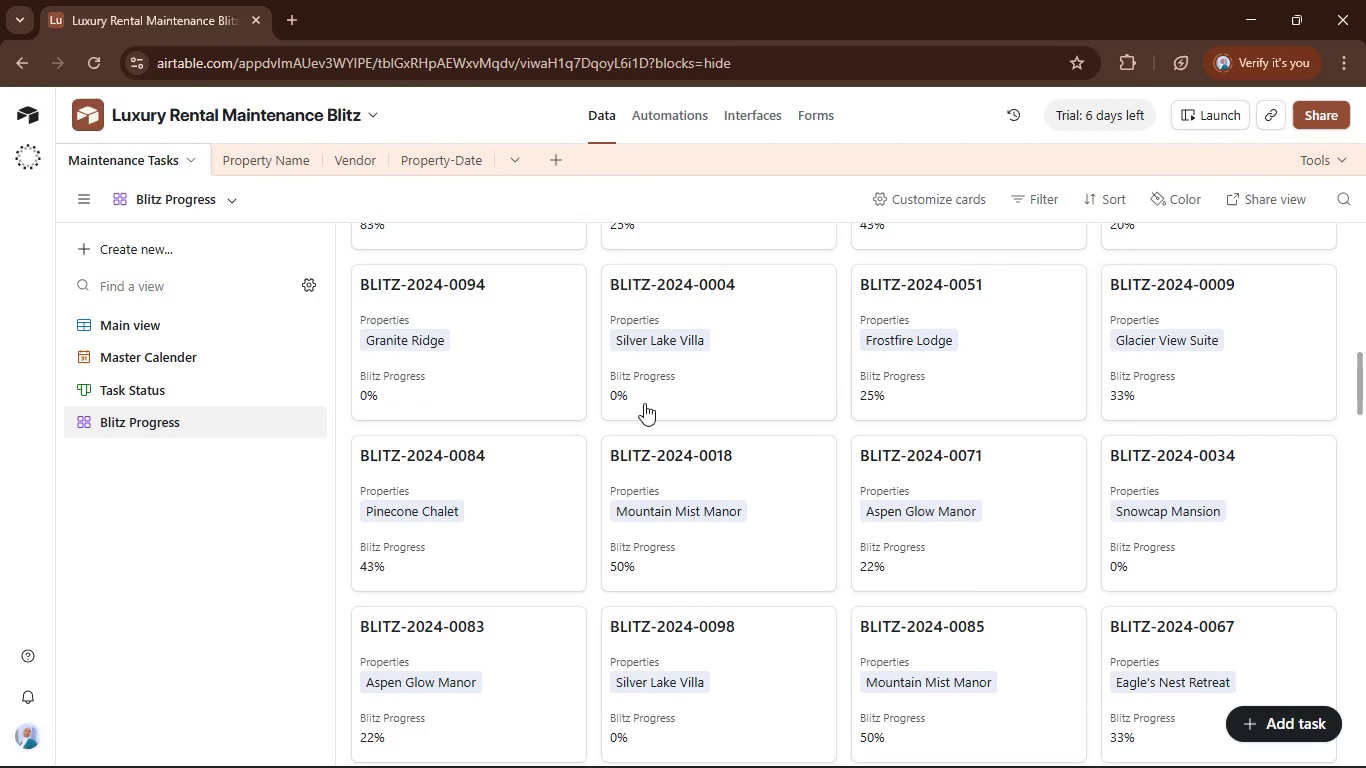 
scroll: coordinate [644, 403], scroll_direction: up, amount: 11.0
 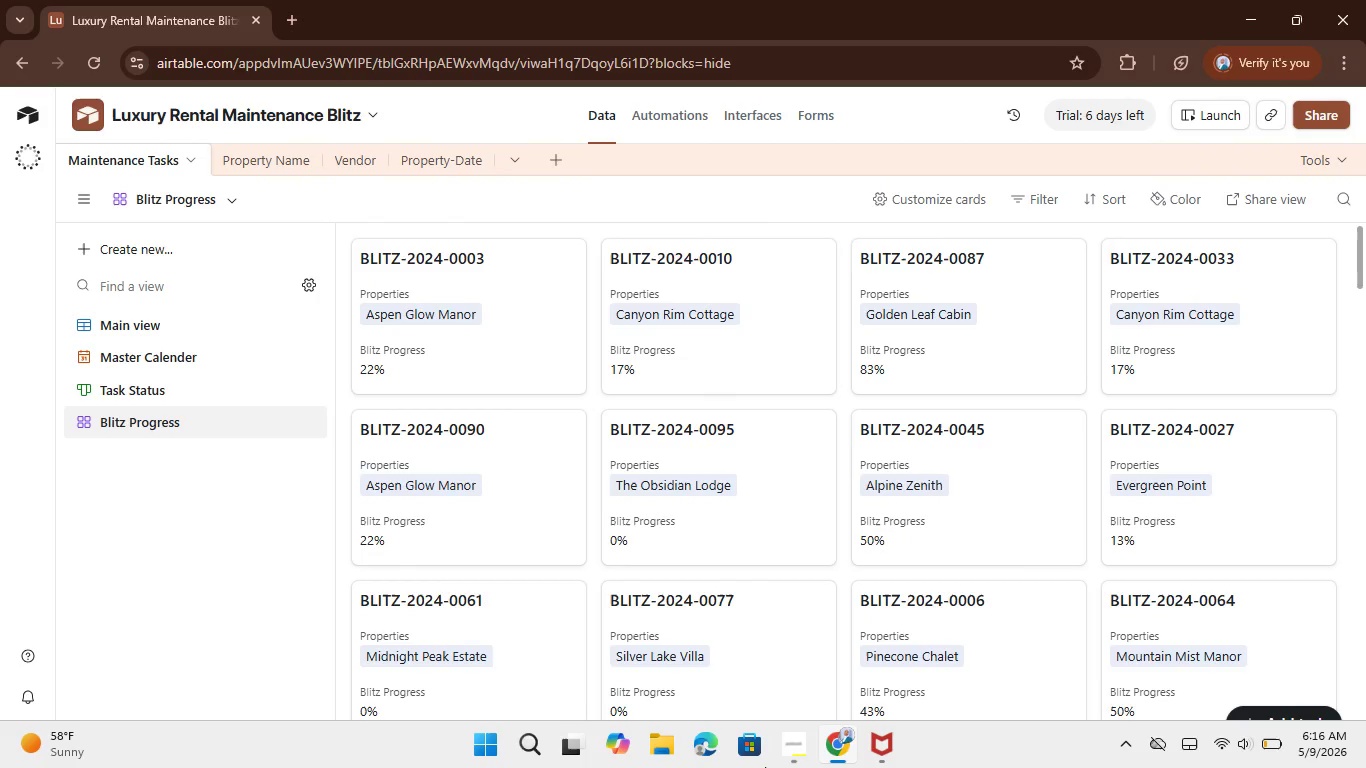 
wait(6.26)
 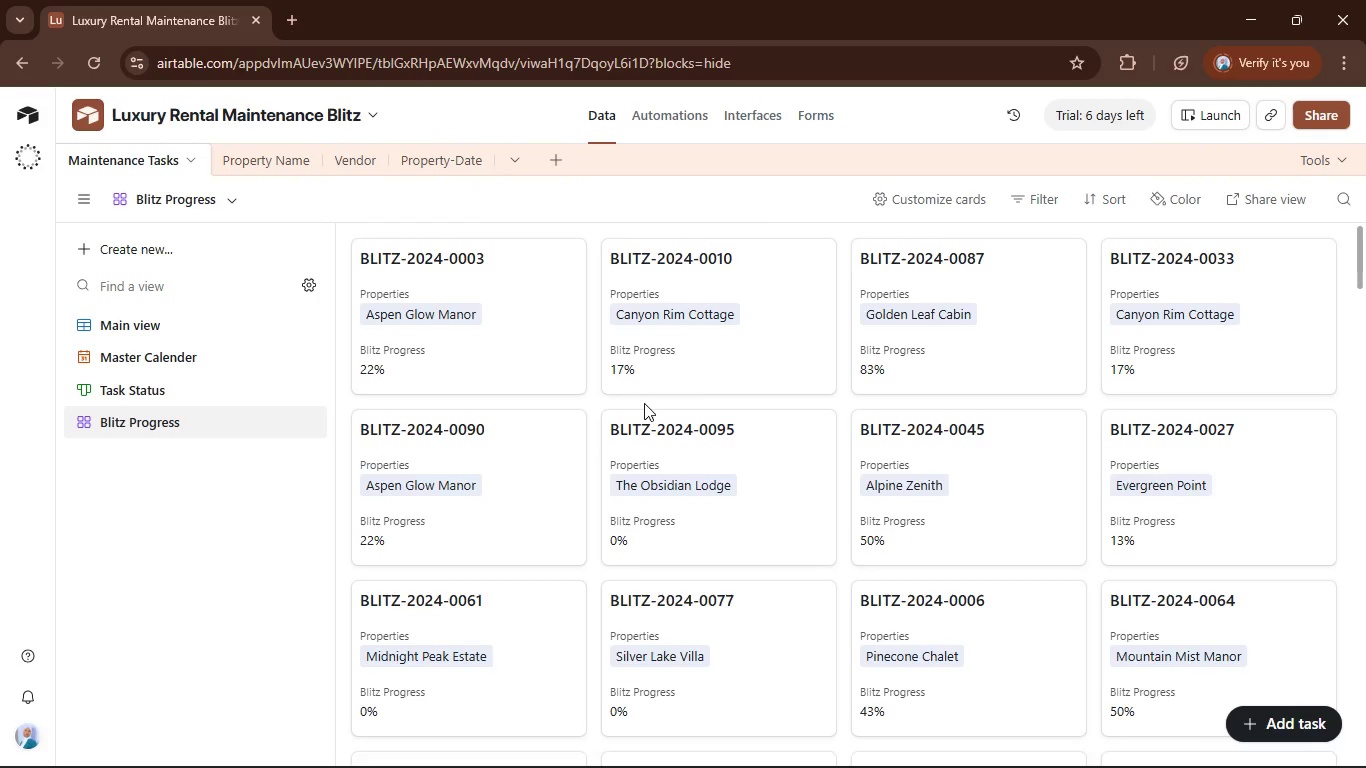 
left_click([792, 740])